 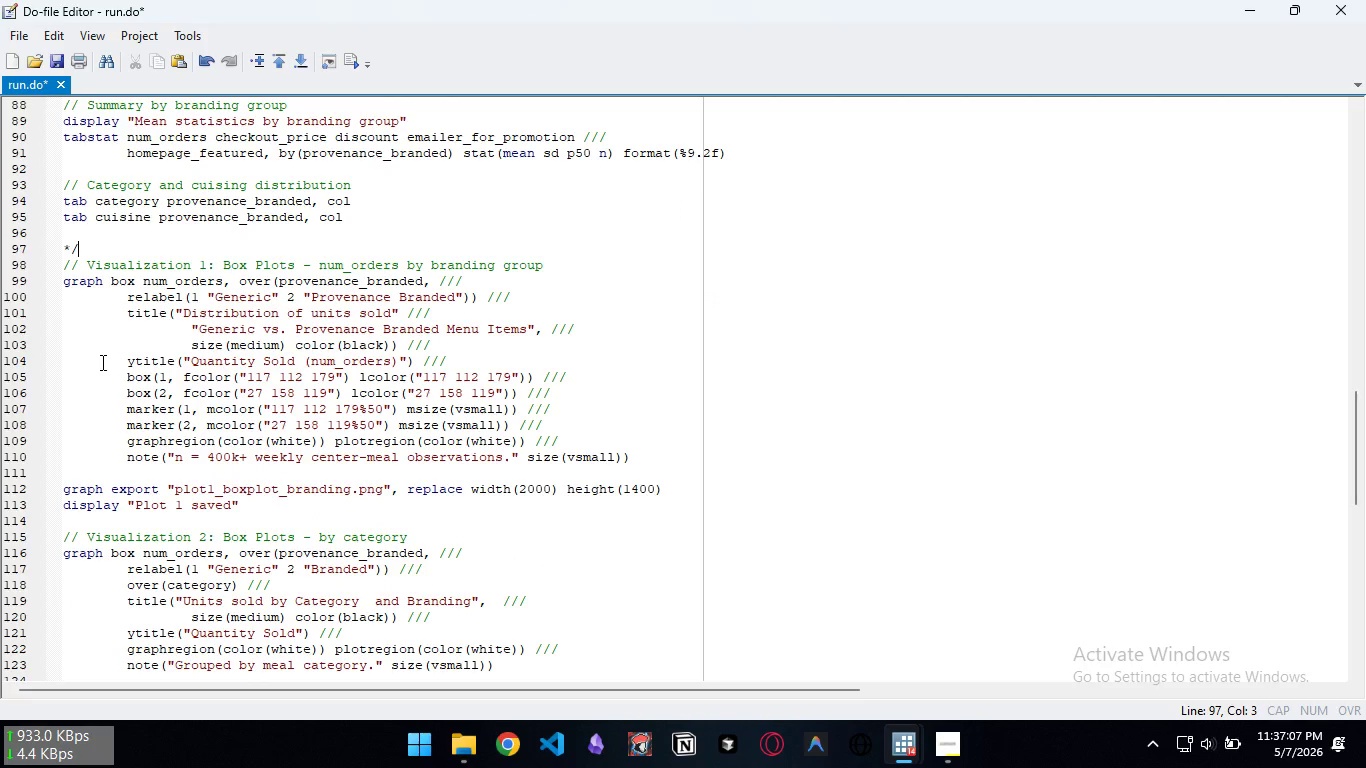 
key(NumpadDivide)
 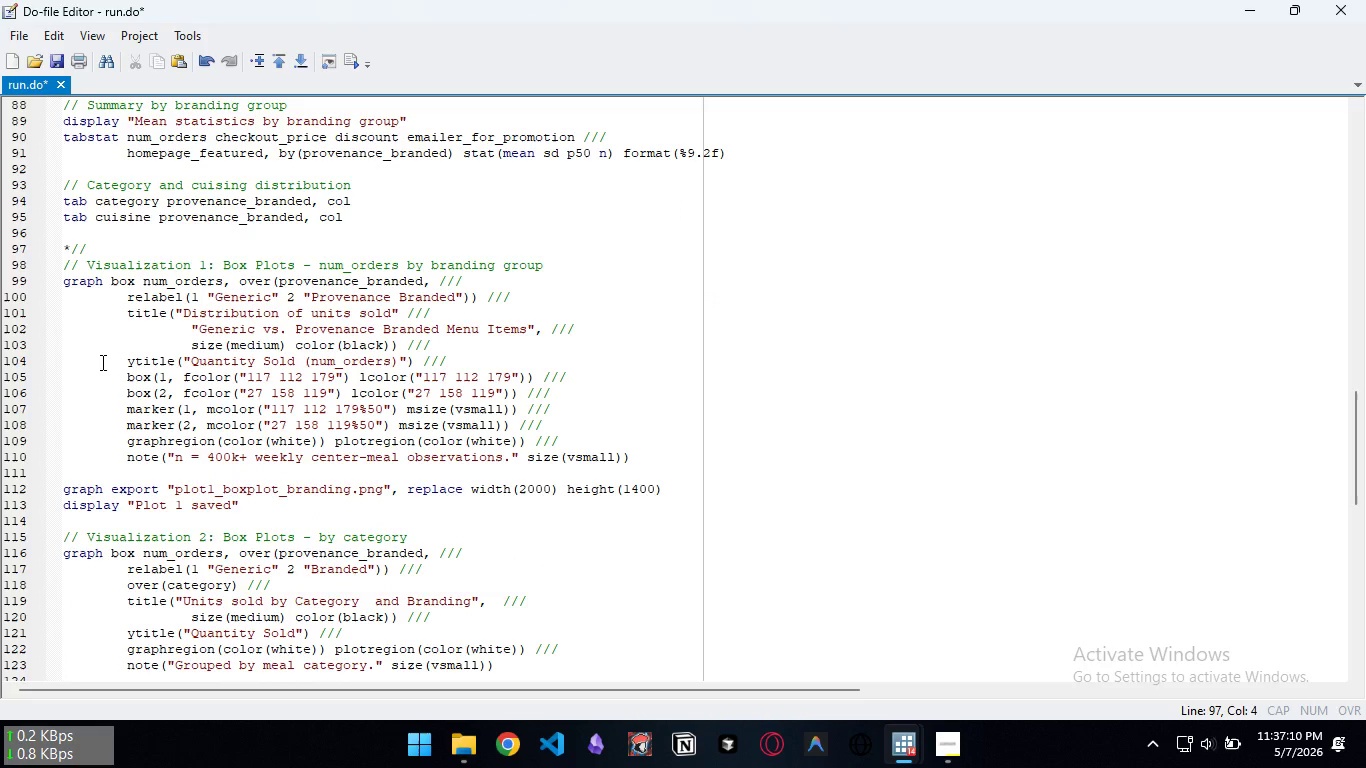 
key(Backspace)
 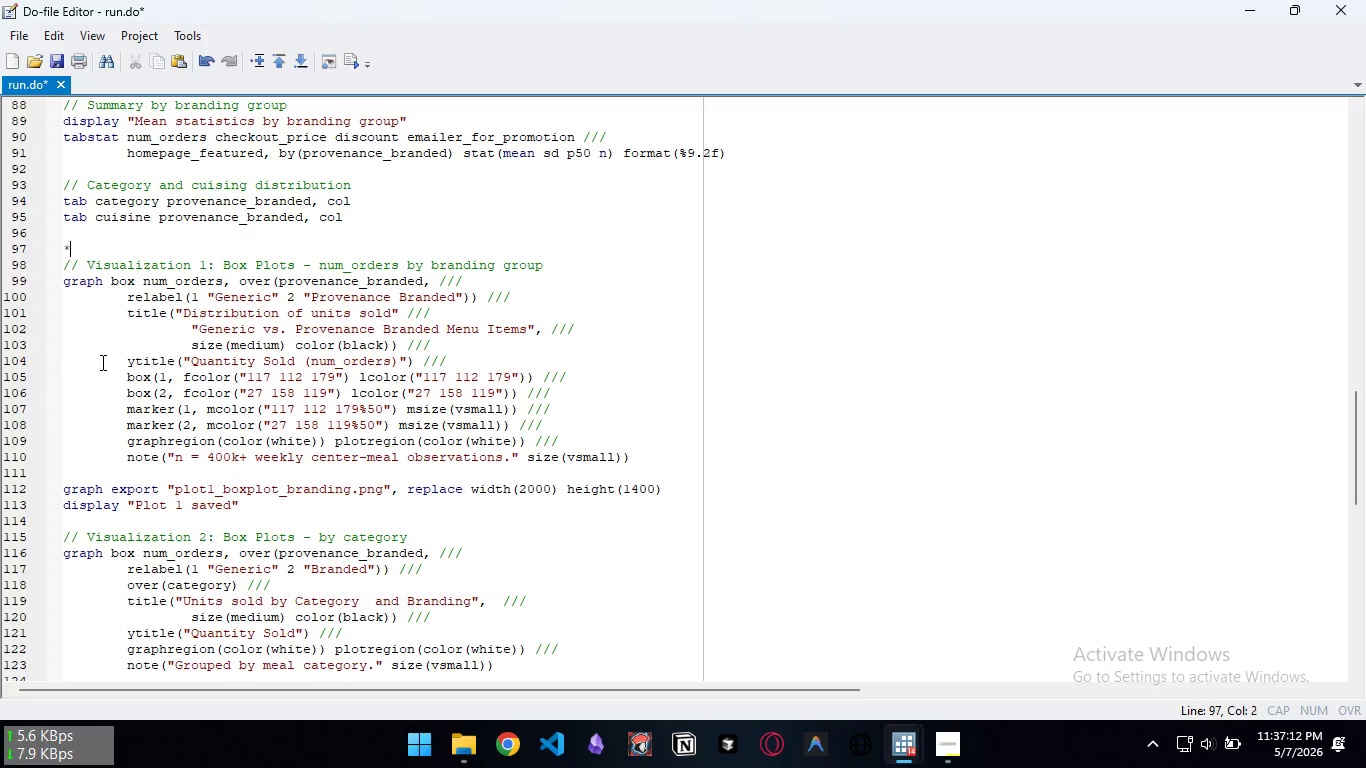 
key(Backspace)
 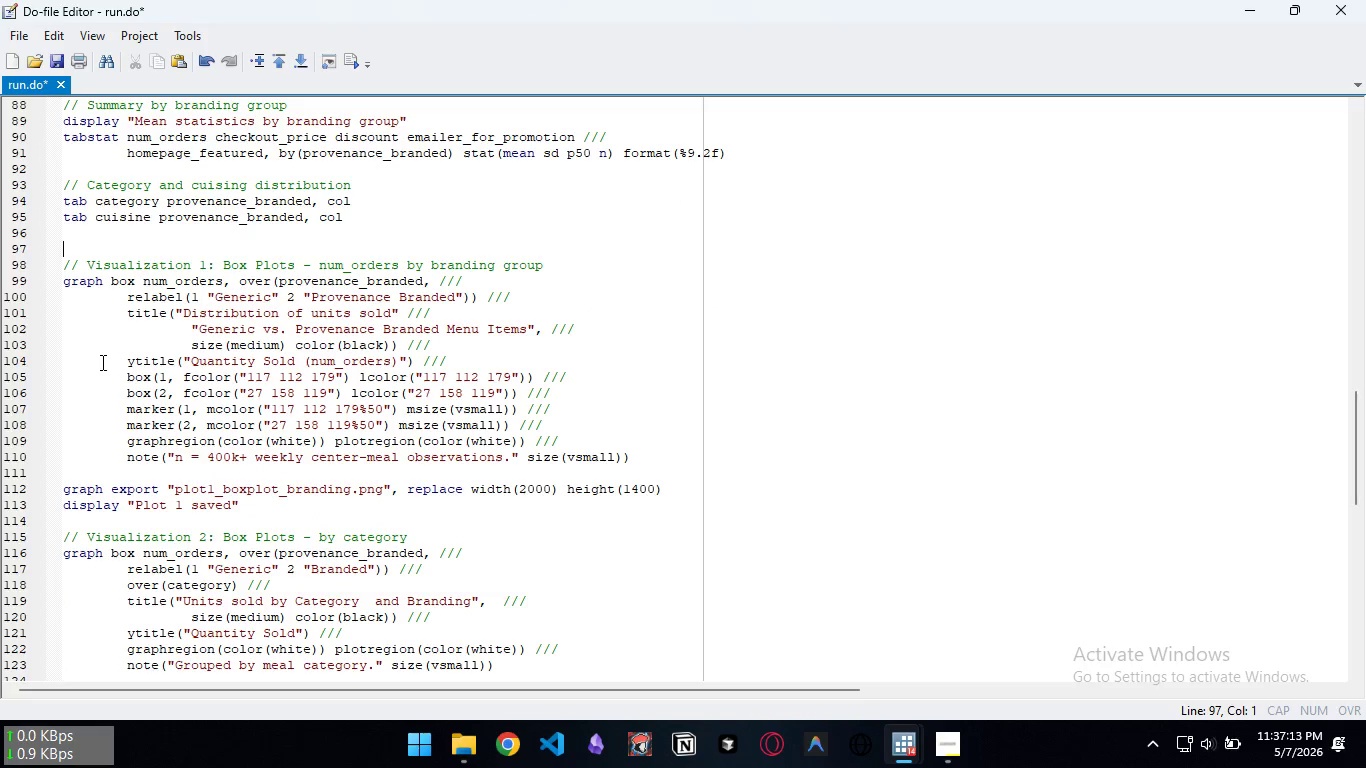 
key(Backspace)
 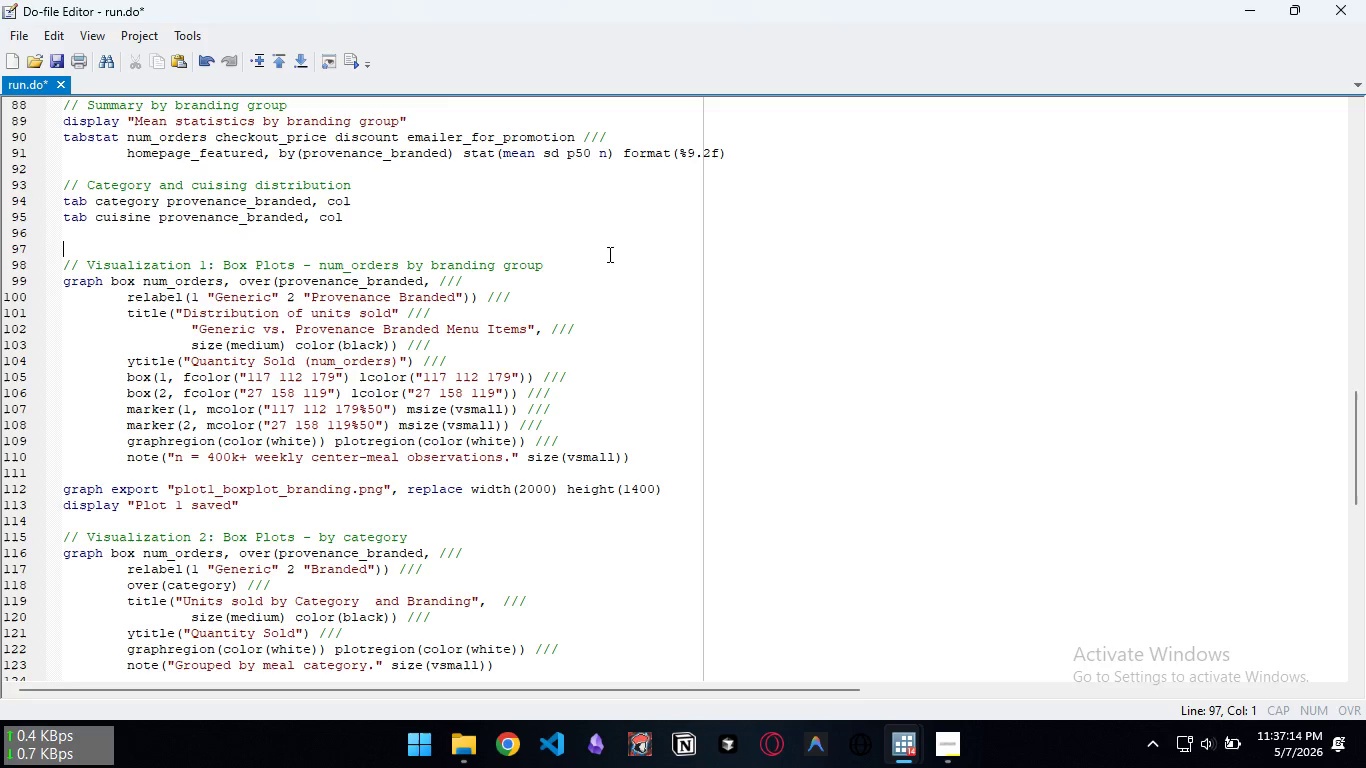 
left_click([600, 266])
 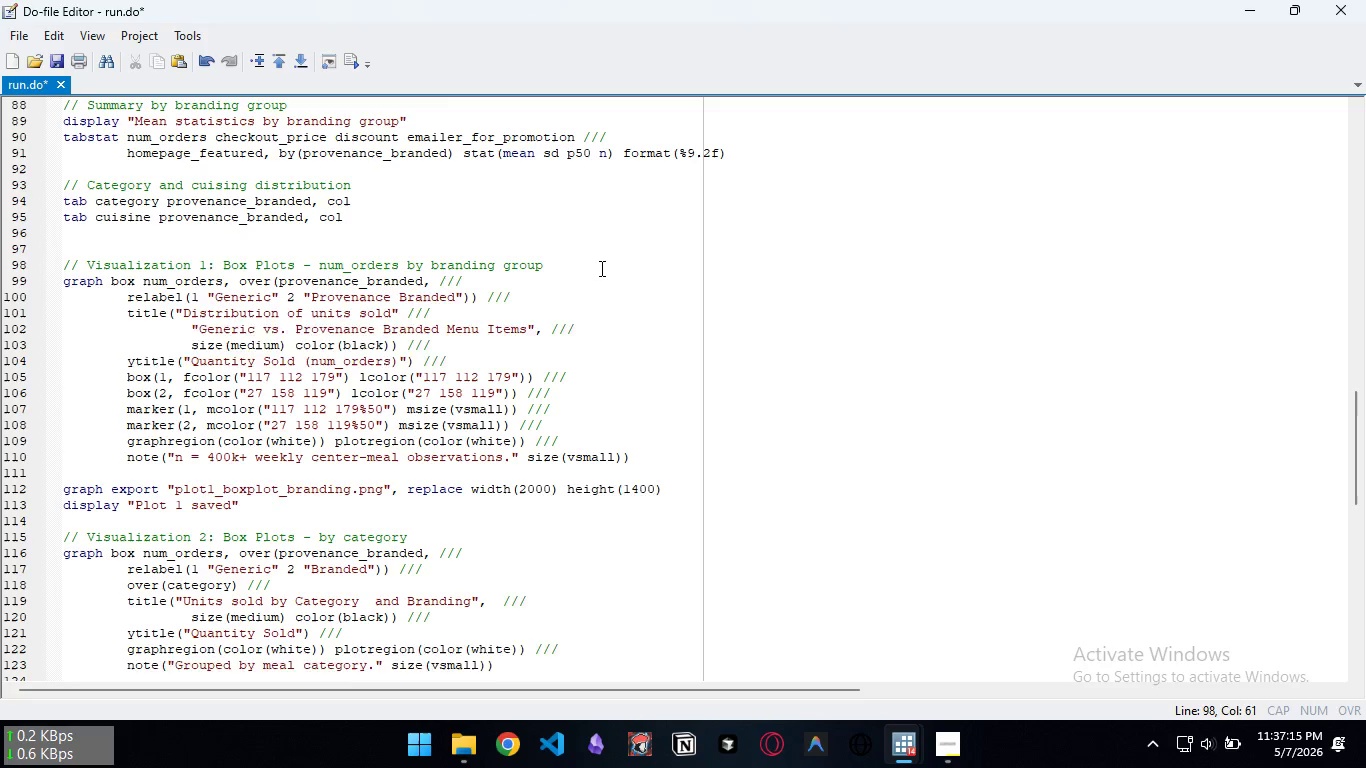 
key(Enter)
 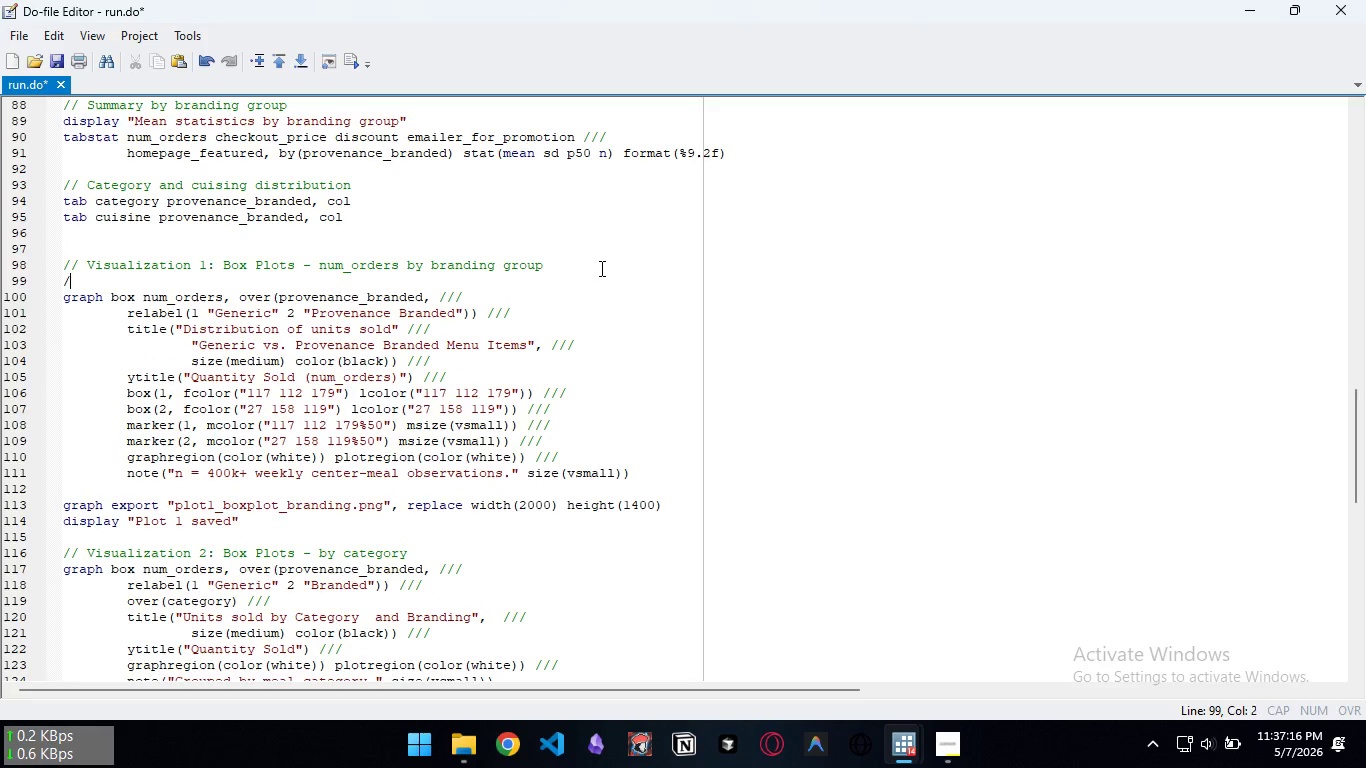 
key(NumpadDivide)
 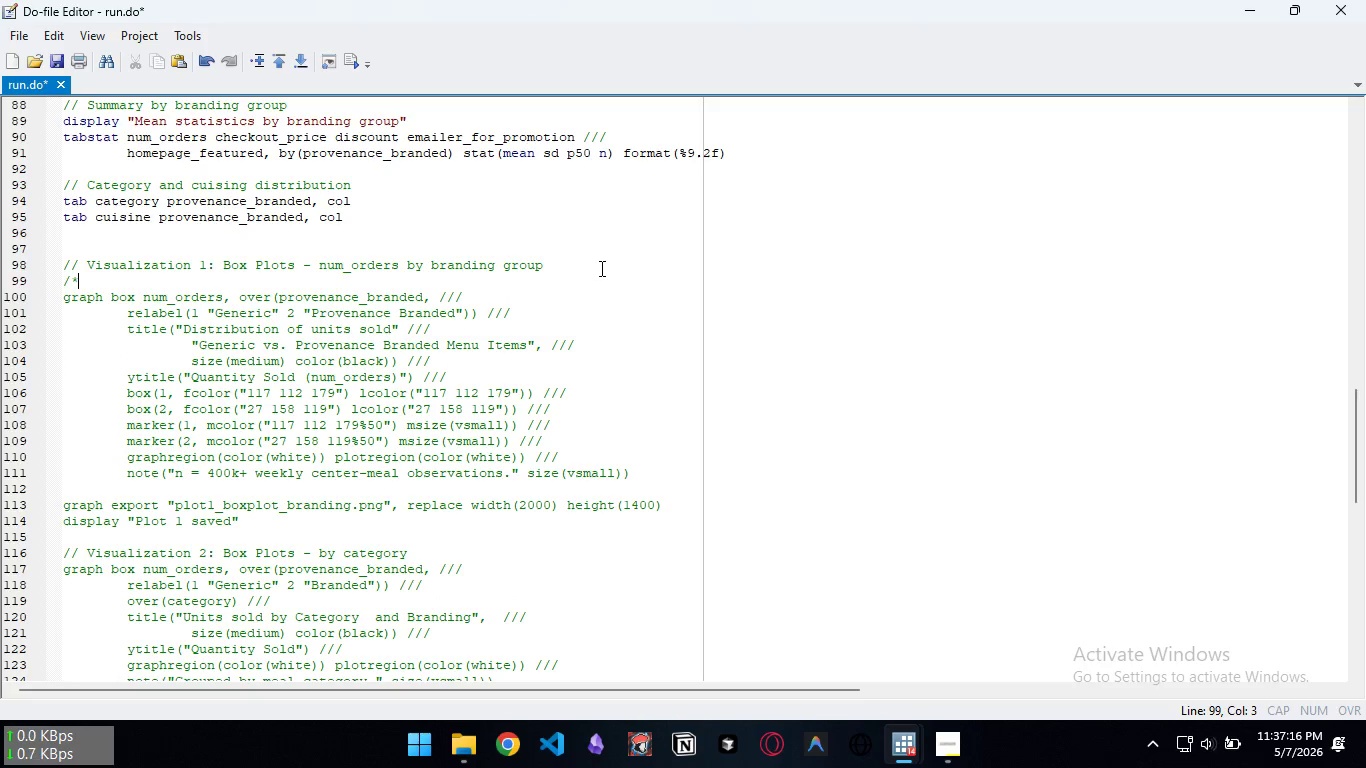 
key(NumpadMultiply)
 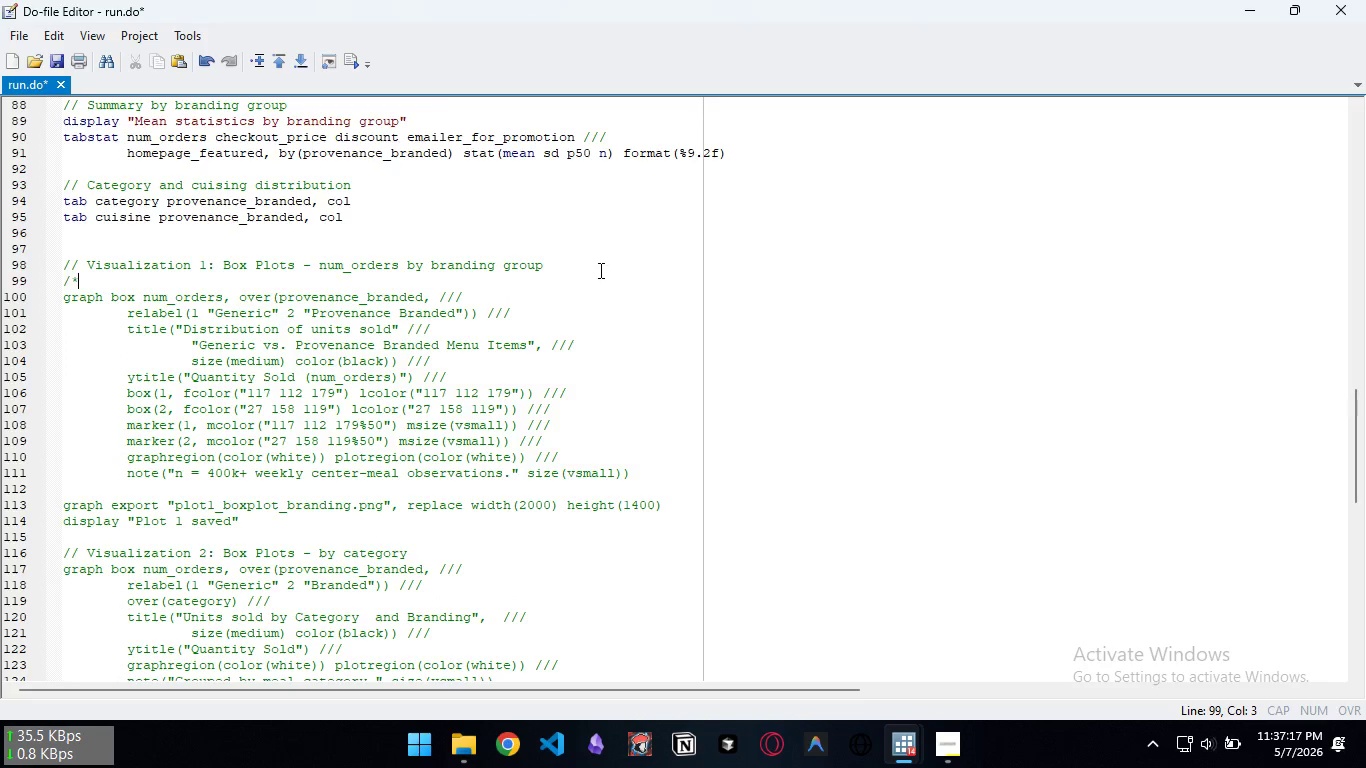 
scroll: coordinate [596, 274], scroll_direction: down, amount: 7.0
 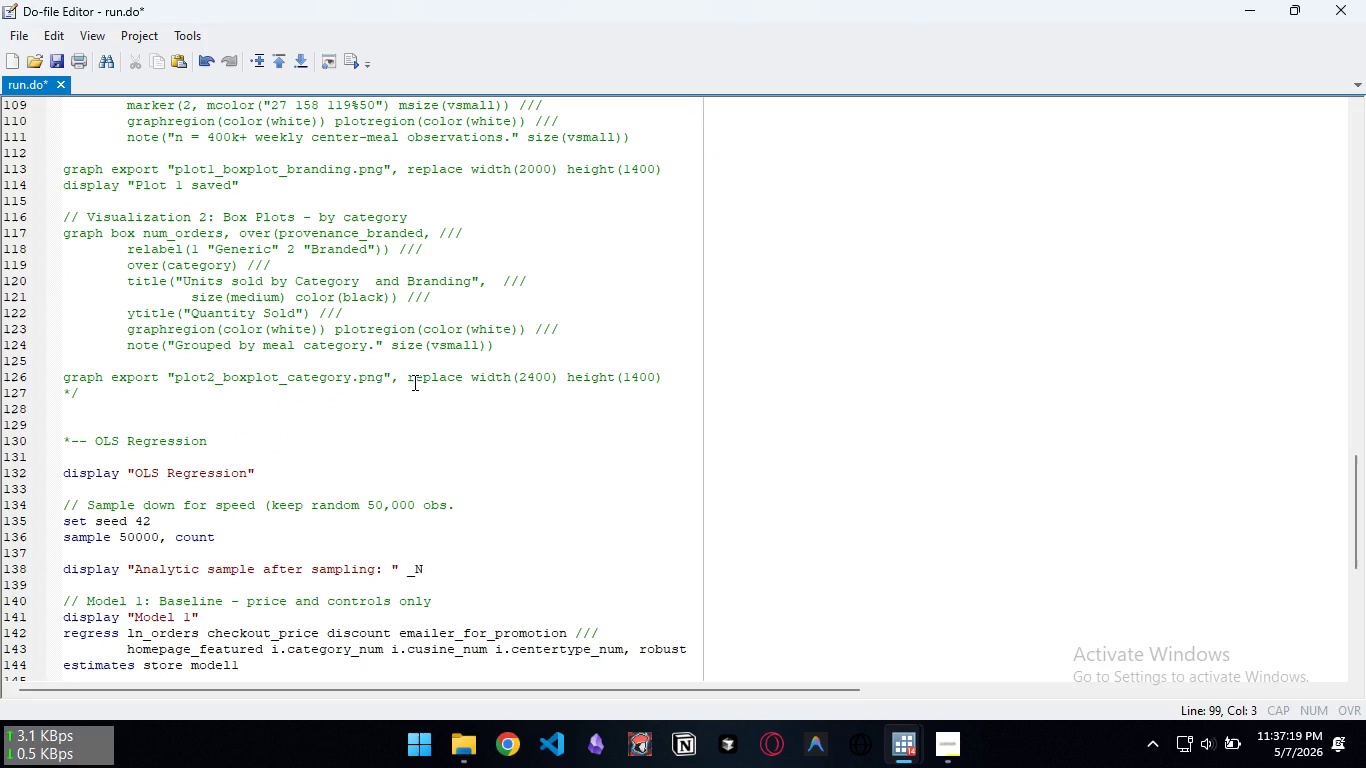 
key(Control+S)
 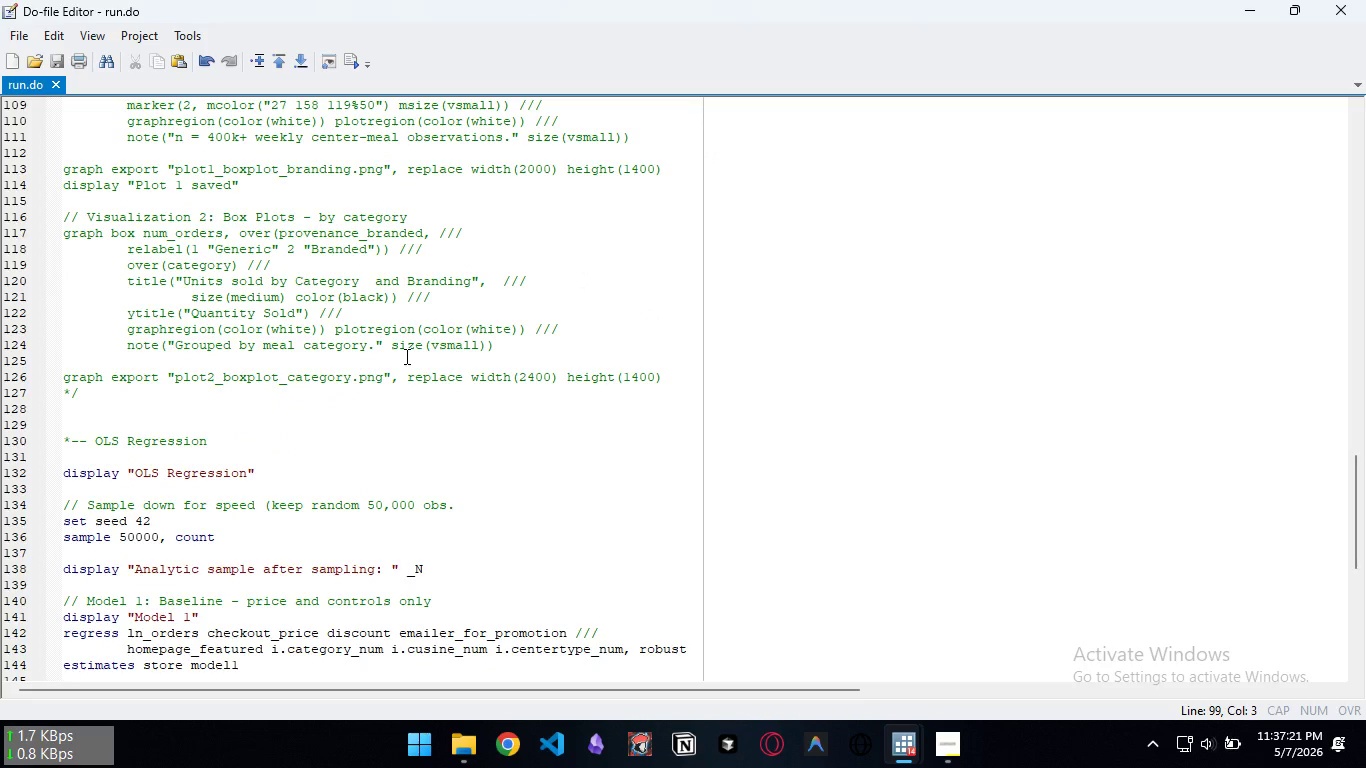 
key(Control+D)
 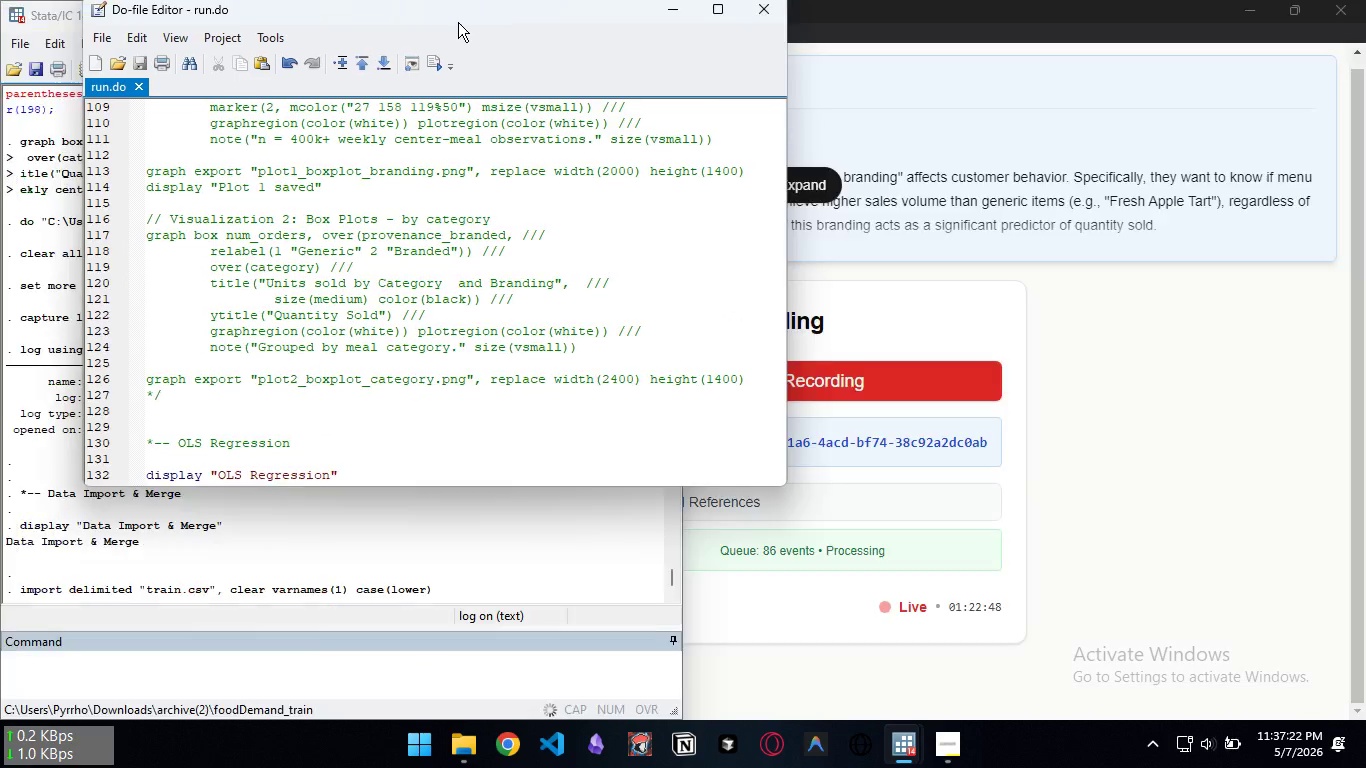 
left_click_drag(start_coordinate=[430, 9], to_coordinate=[781, 141])
 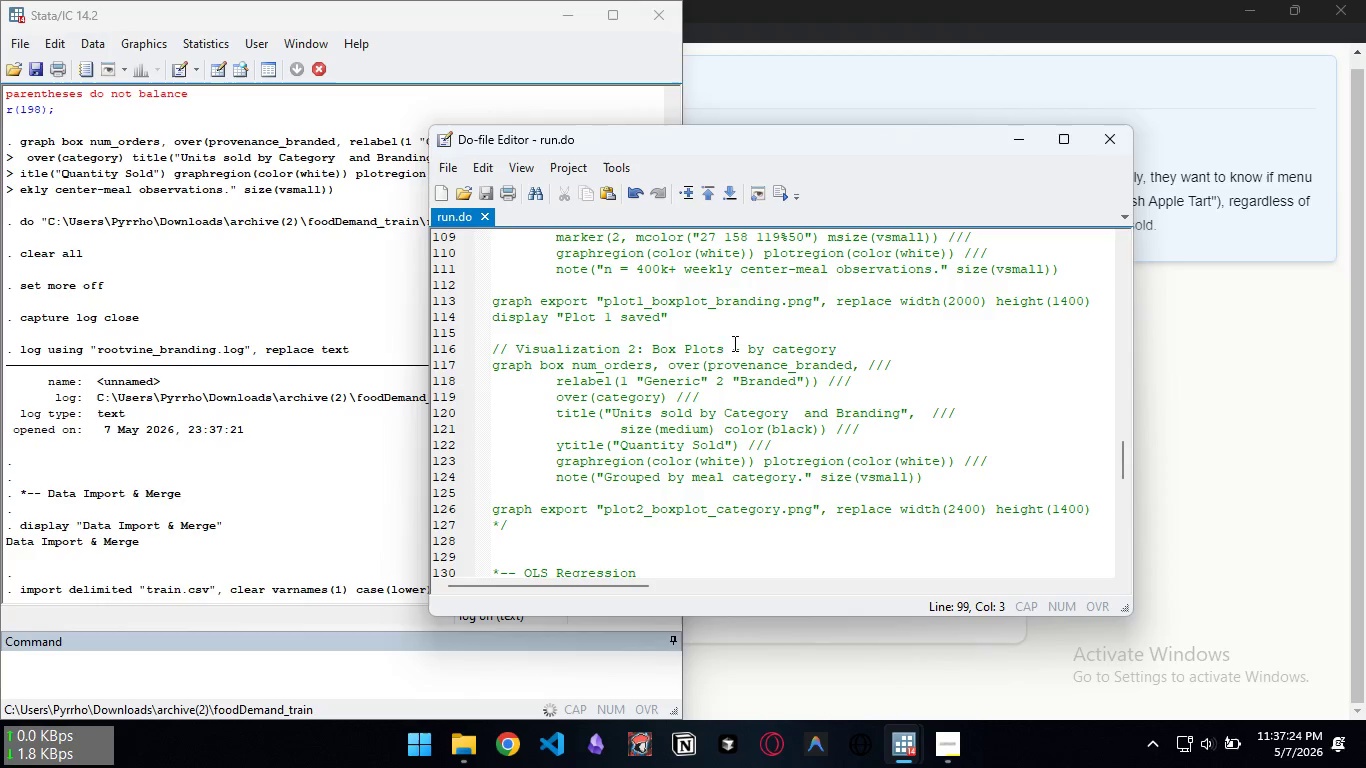 
scroll: coordinate [736, 369], scroll_direction: down, amount: 2.0
 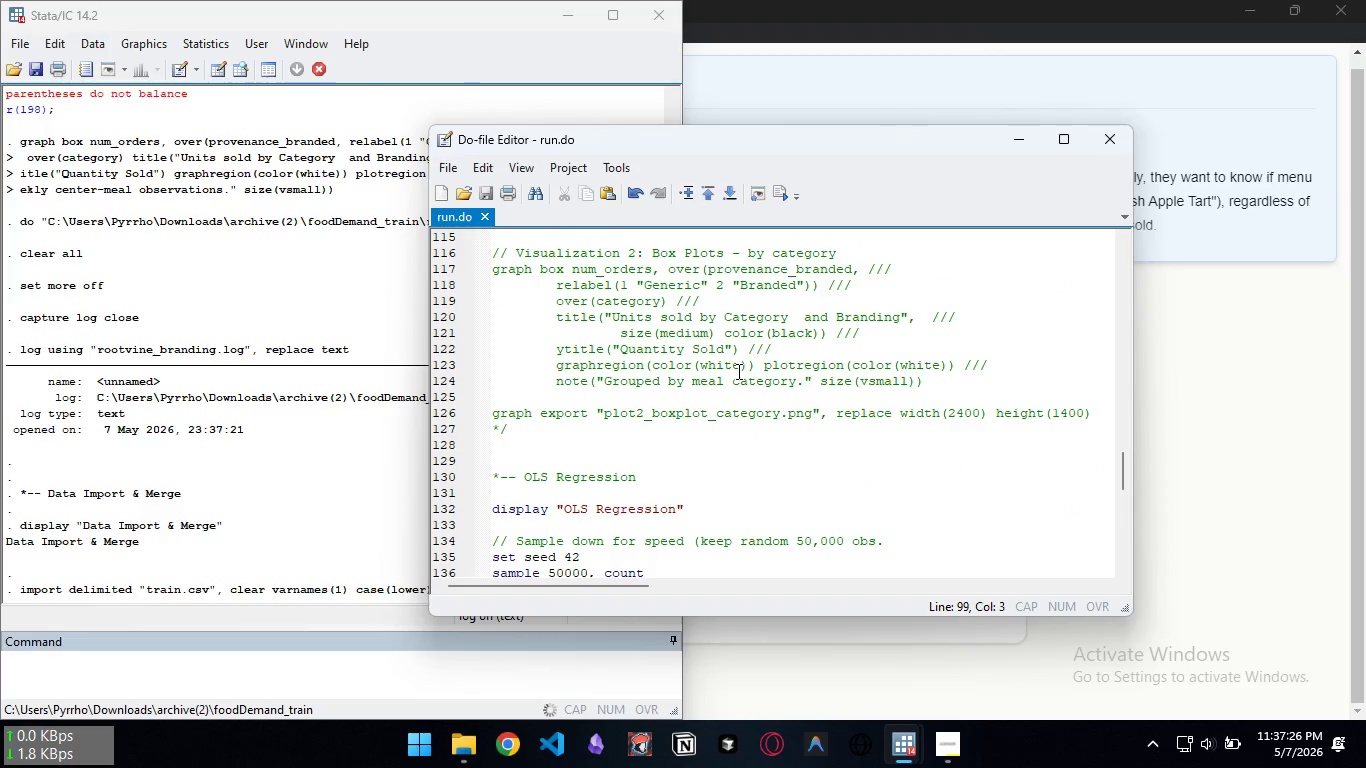 
scroll: coordinate [737, 371], scroll_direction: up, amount: 4.0
 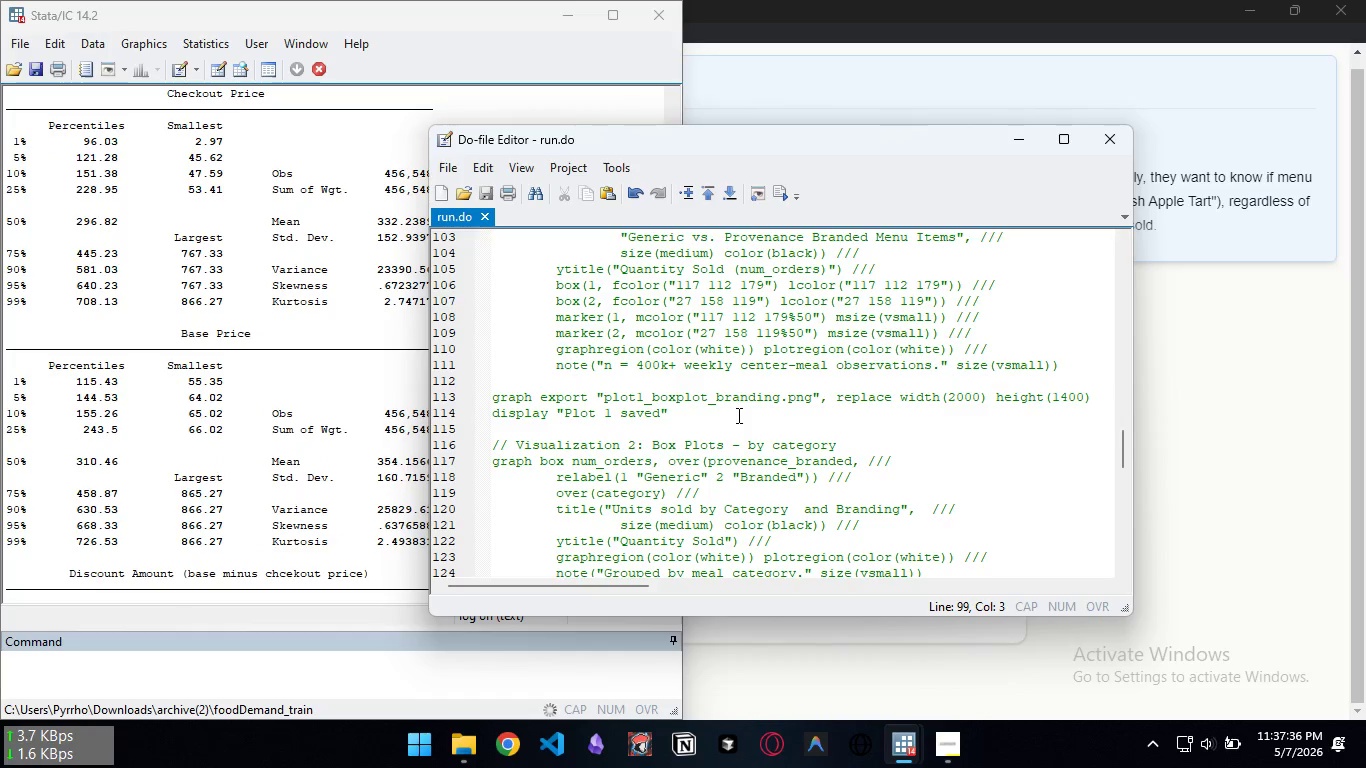 
wait(14.23)
 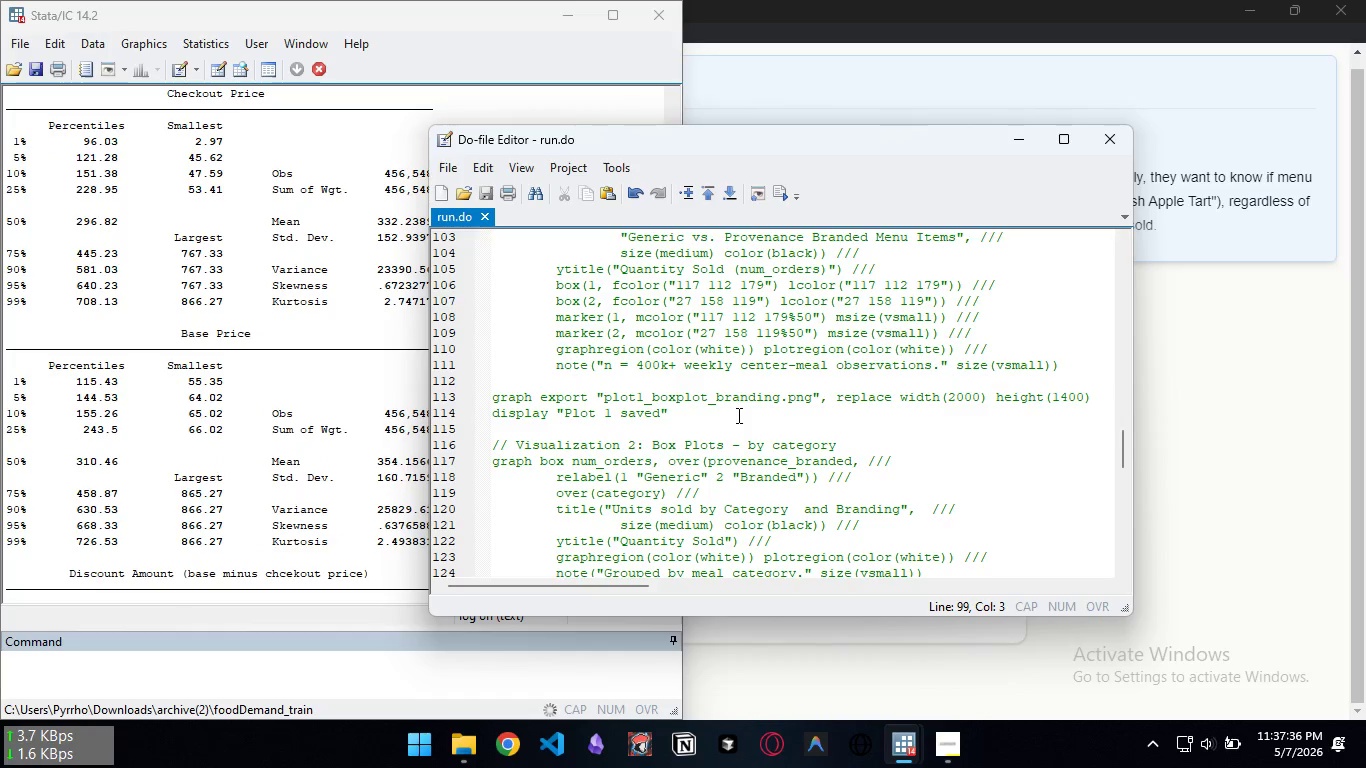 
scroll: coordinate [742, 419], scroll_direction: up, amount: 6.0
 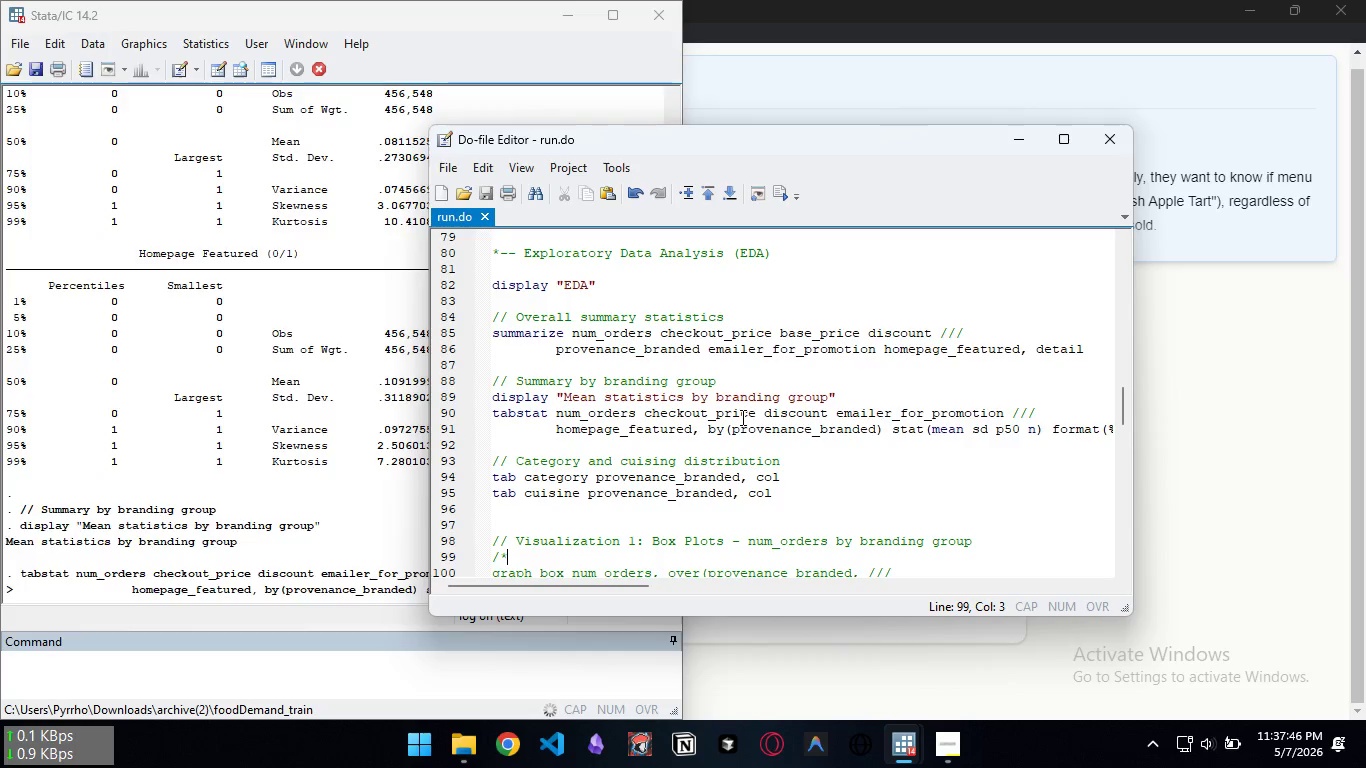 
wait(7.95)
 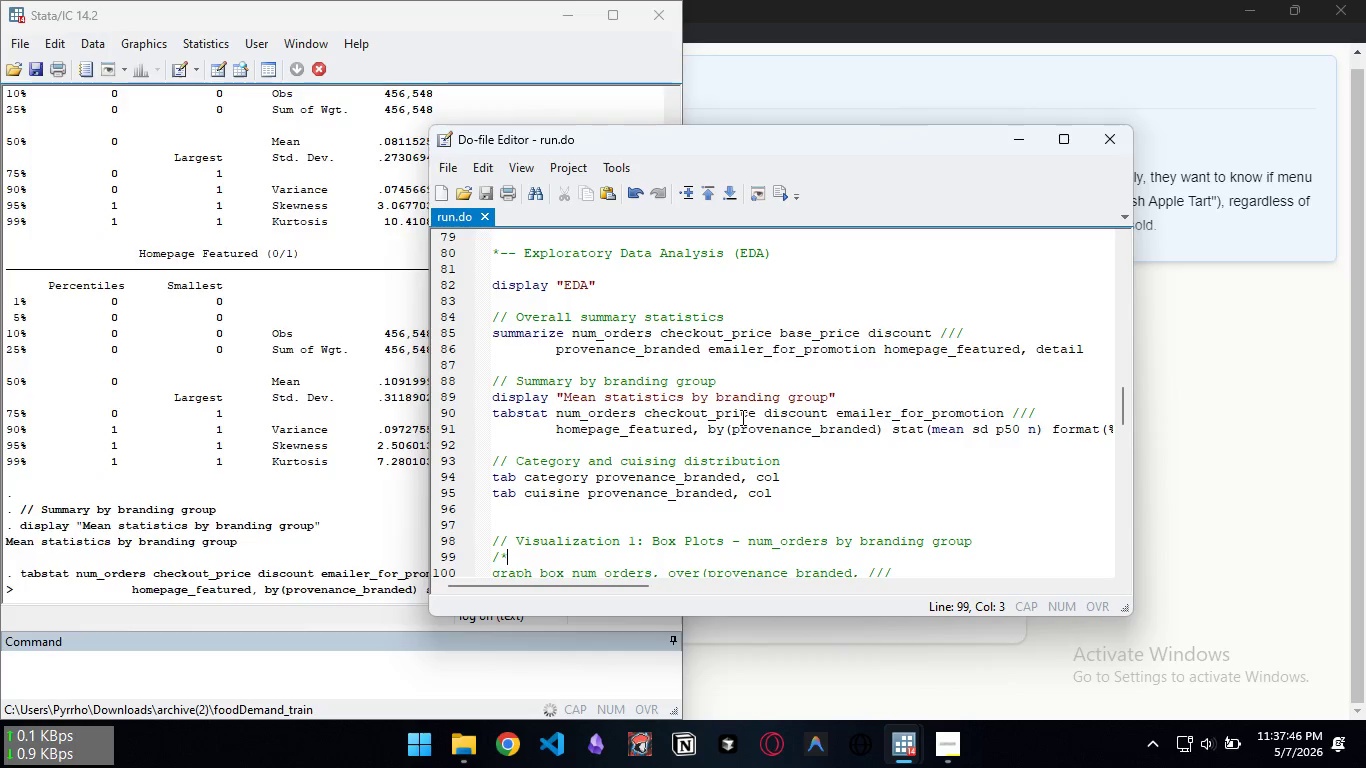 
scroll: coordinate [730, 381], scroll_direction: down, amount: 30.0
 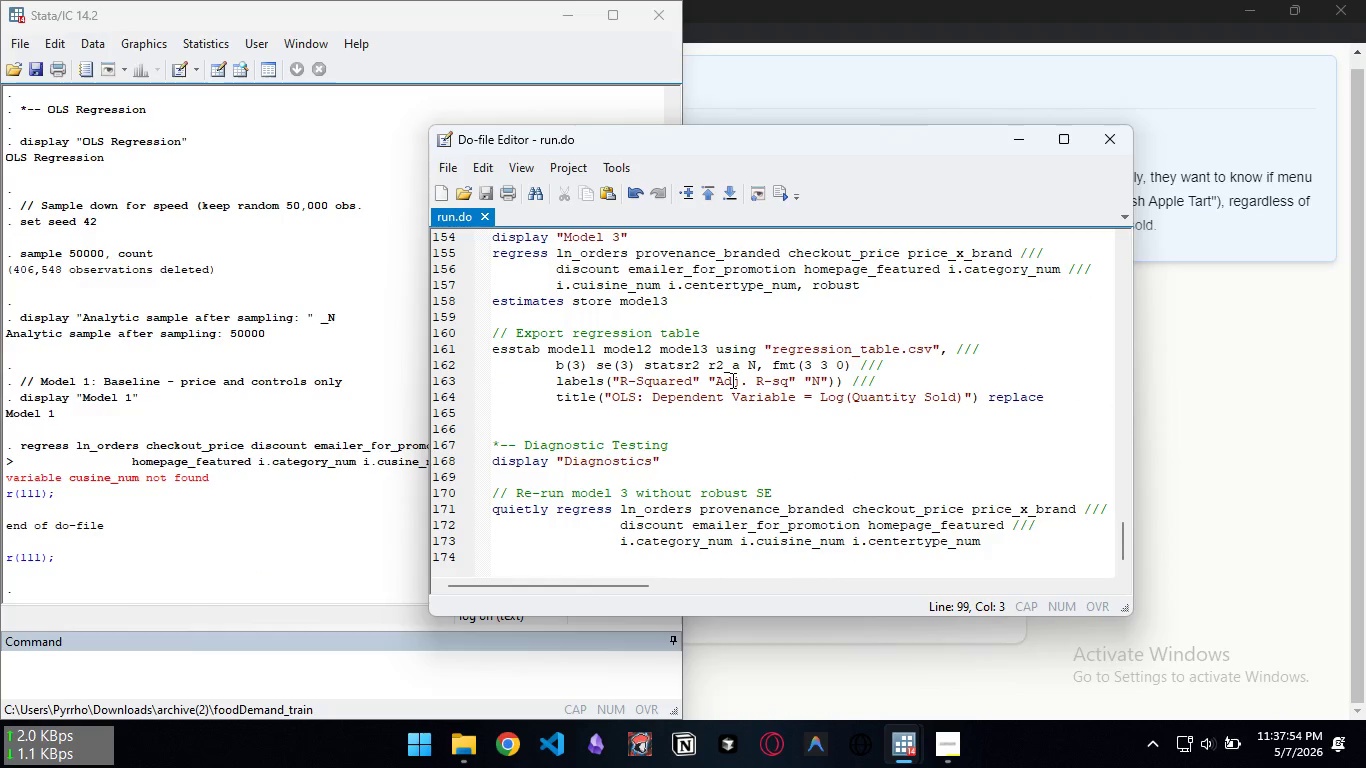 
scroll: coordinate [731, 380], scroll_direction: up, amount: 8.0
 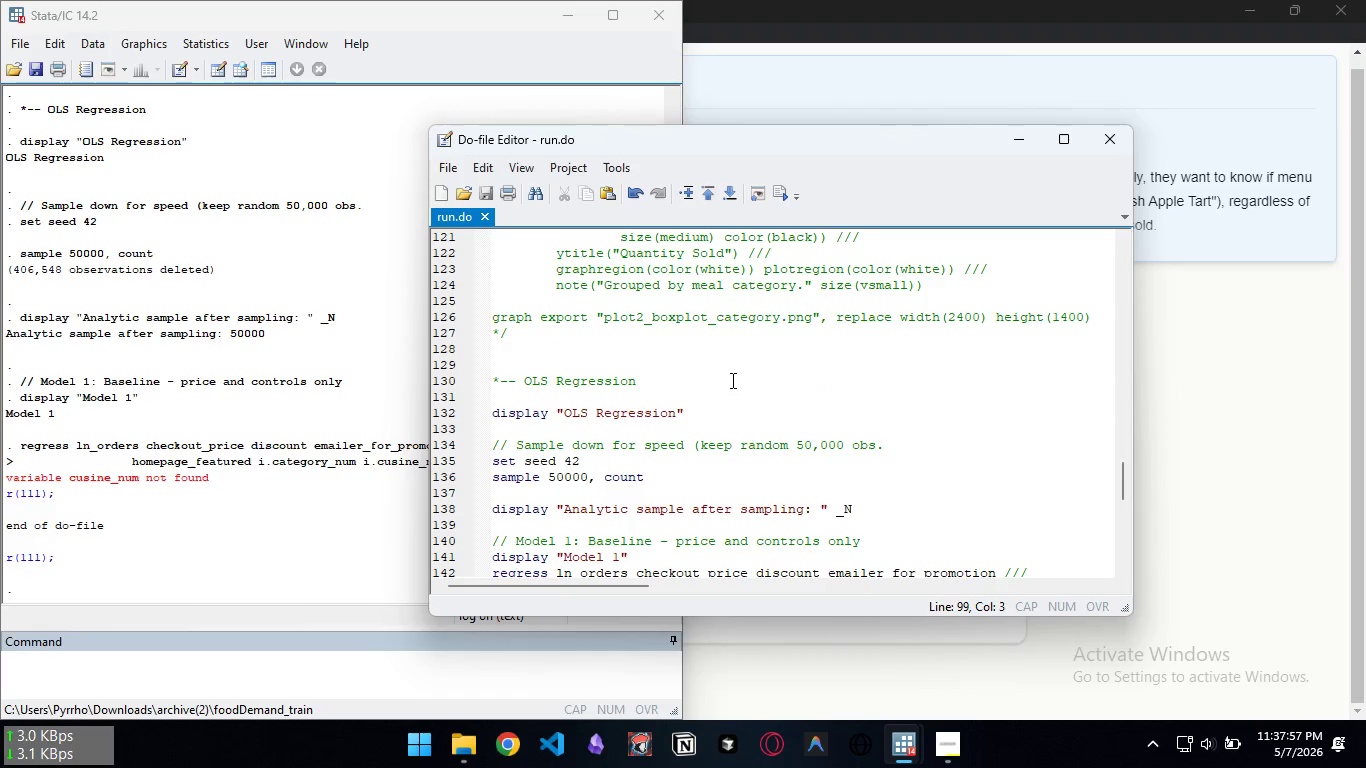 
scroll: coordinate [731, 380], scroll_direction: down, amount: 2.0
 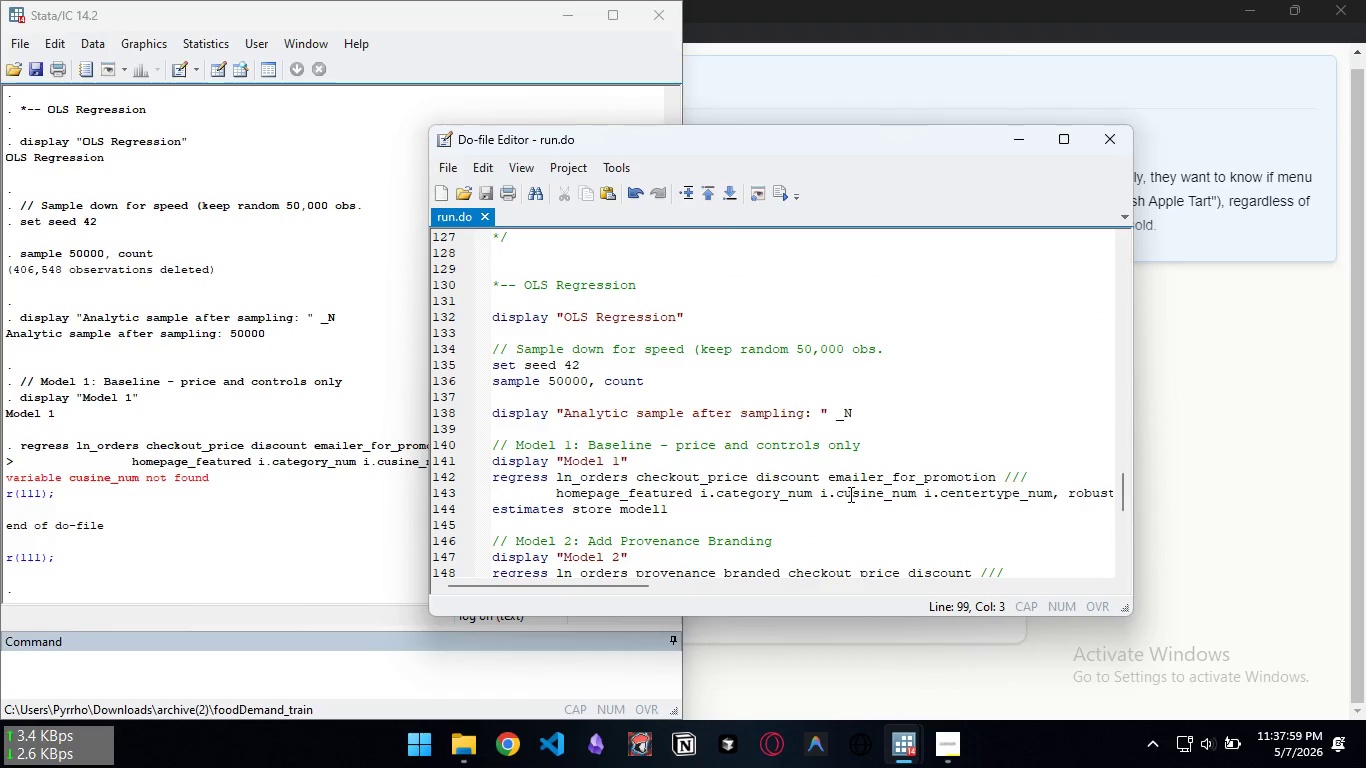 
left_click([852, 494])
 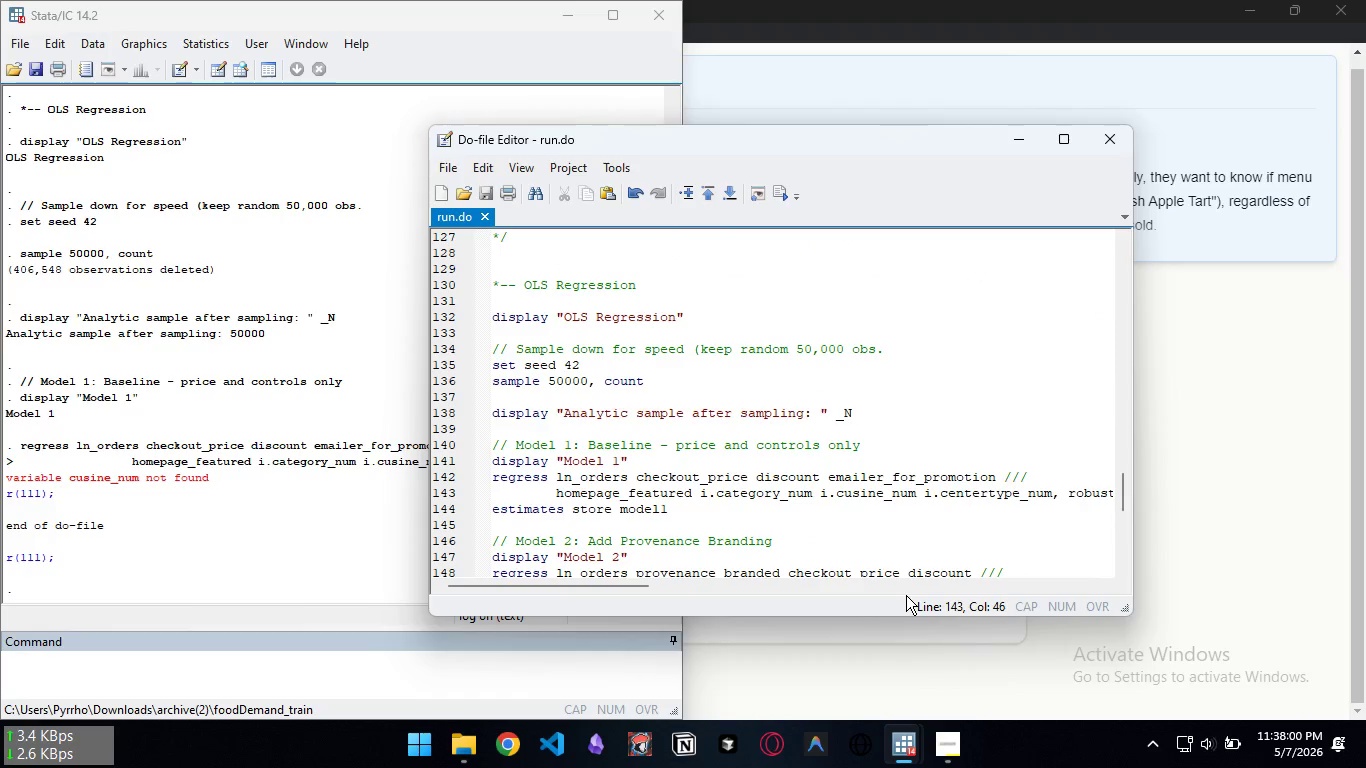 
key(I)
 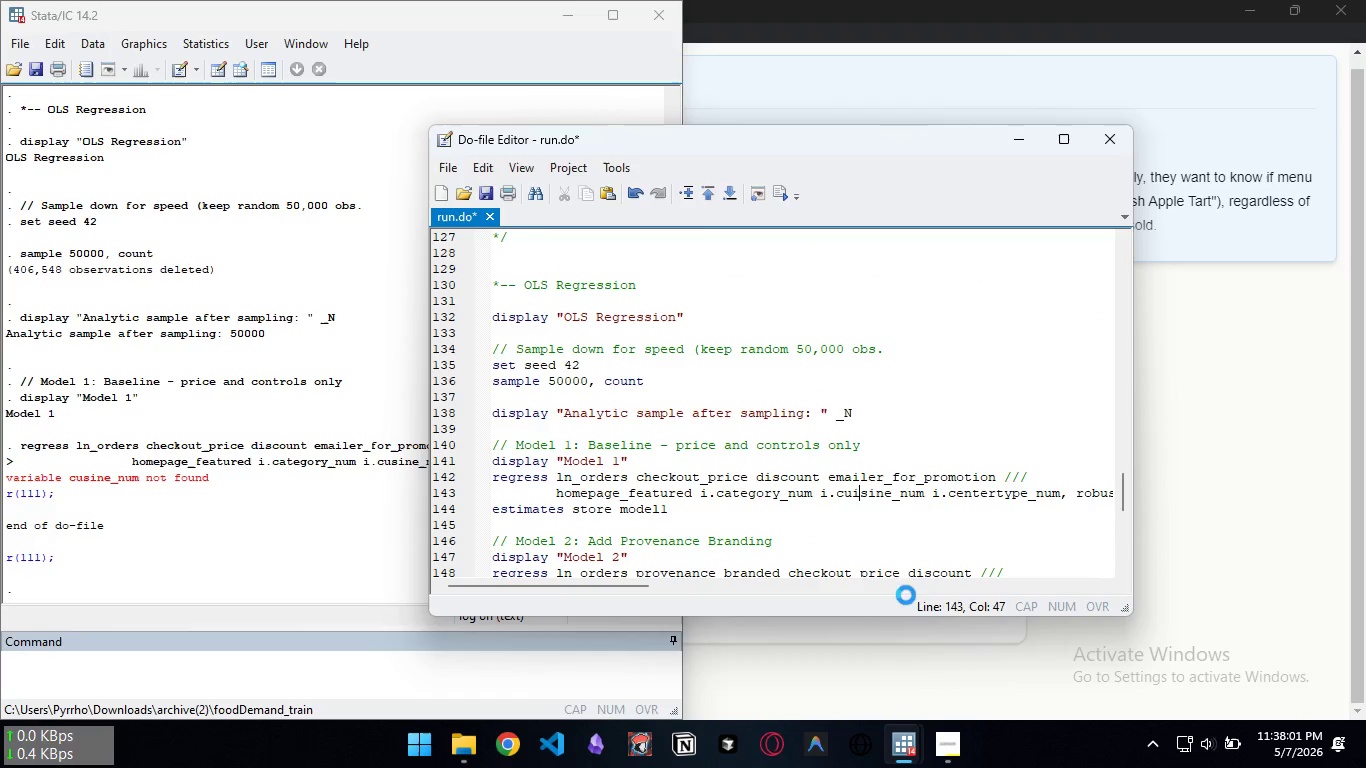 
key(Control+S)
 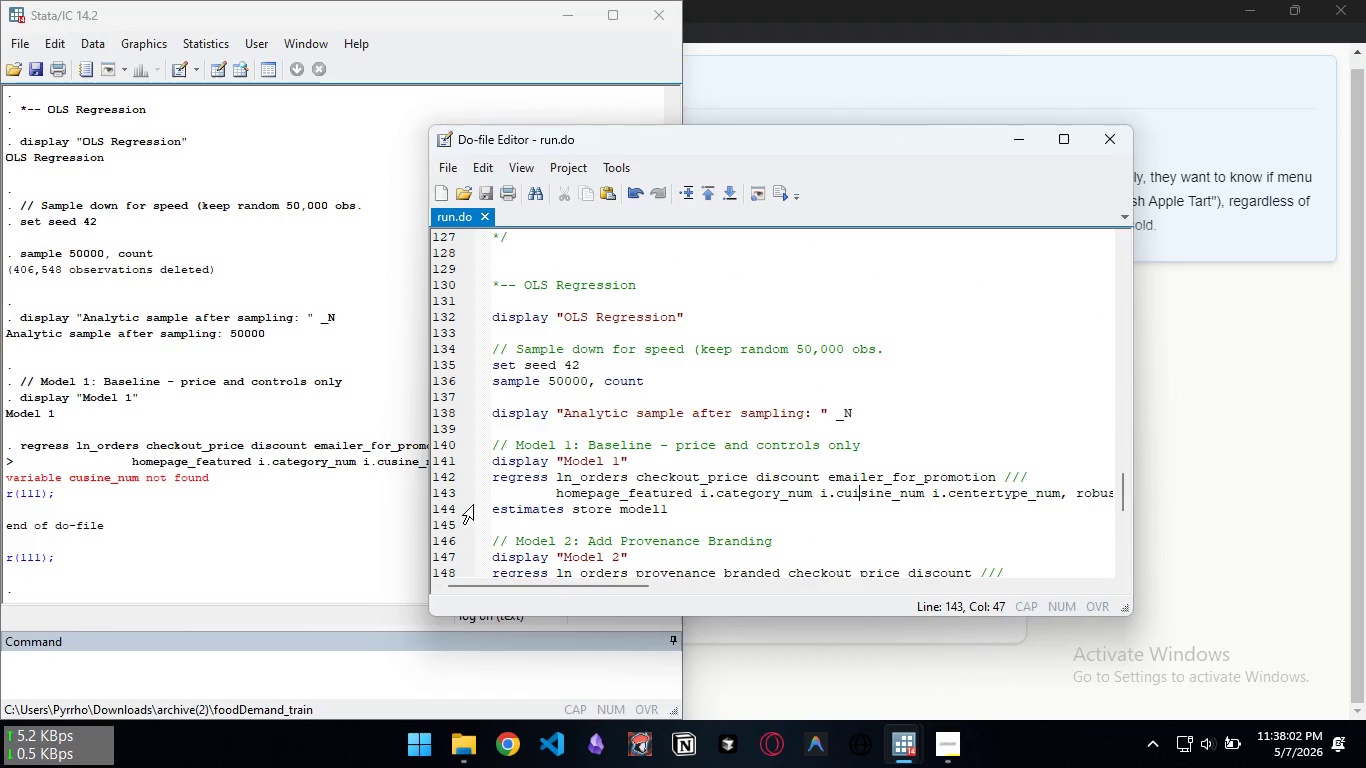 
left_click([468, 493])
 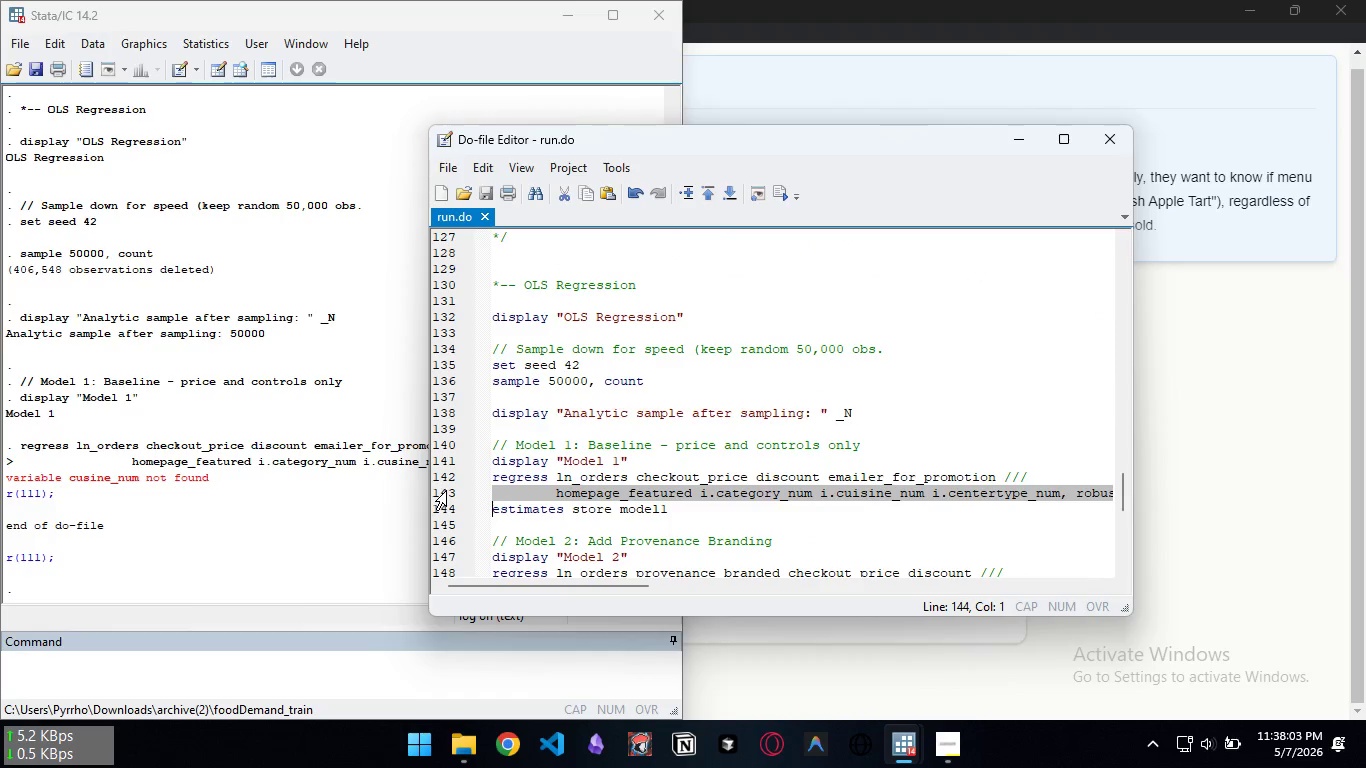 
left_click([446, 490])
 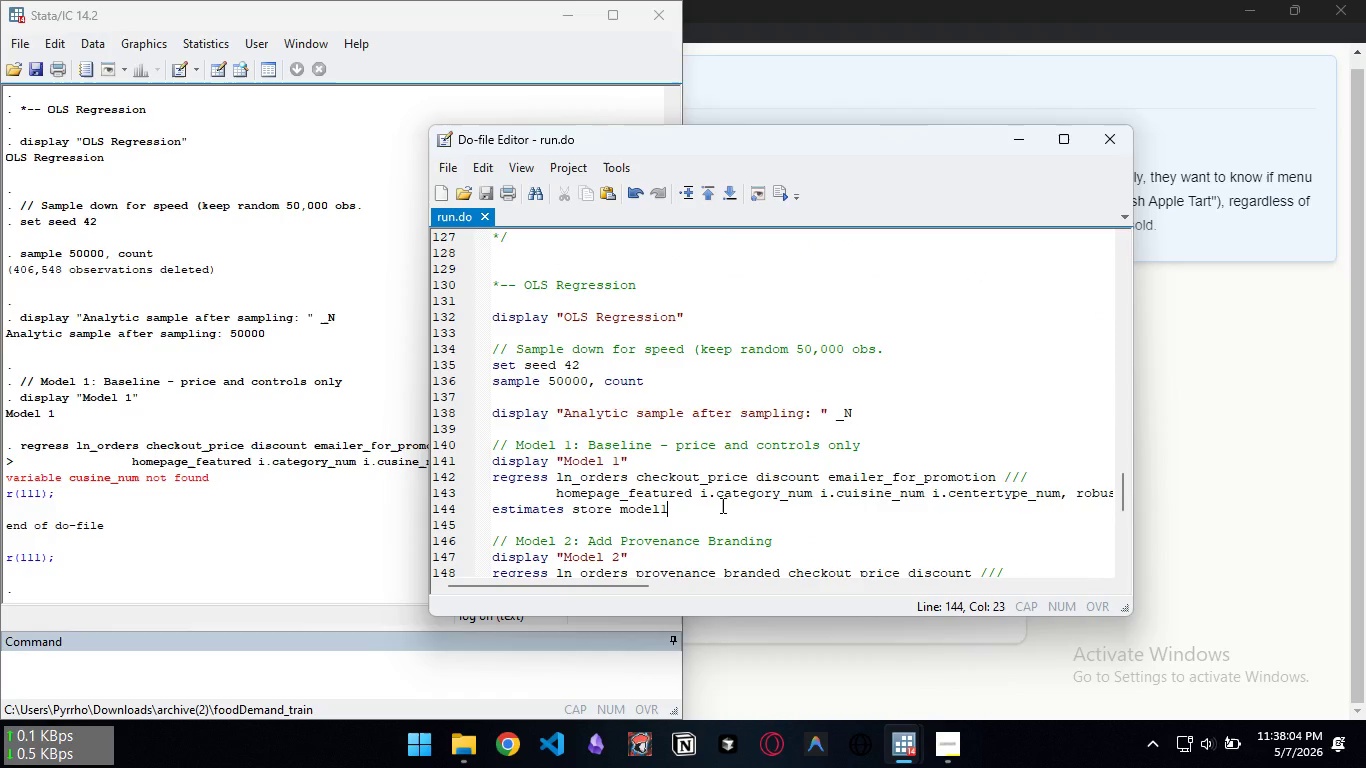 
key(Control+D)
 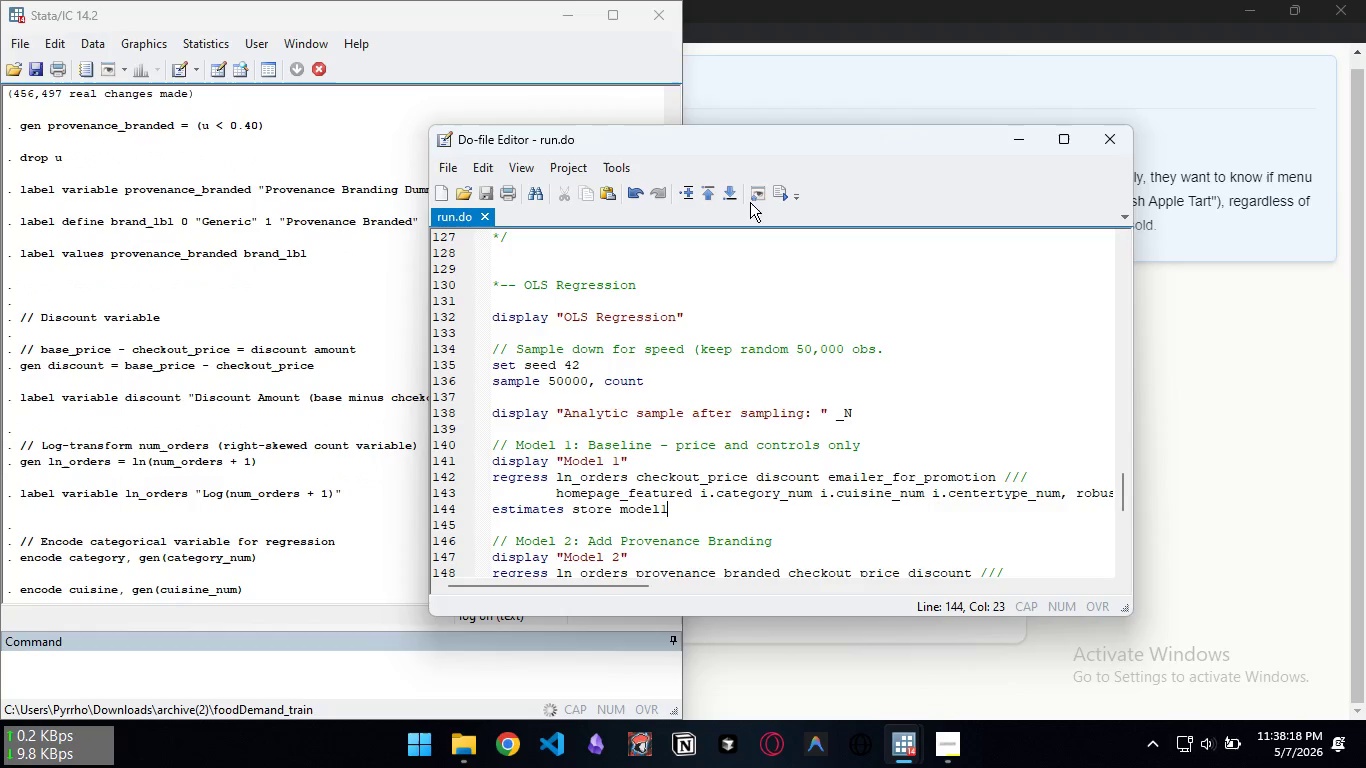 
wait(18.03)
 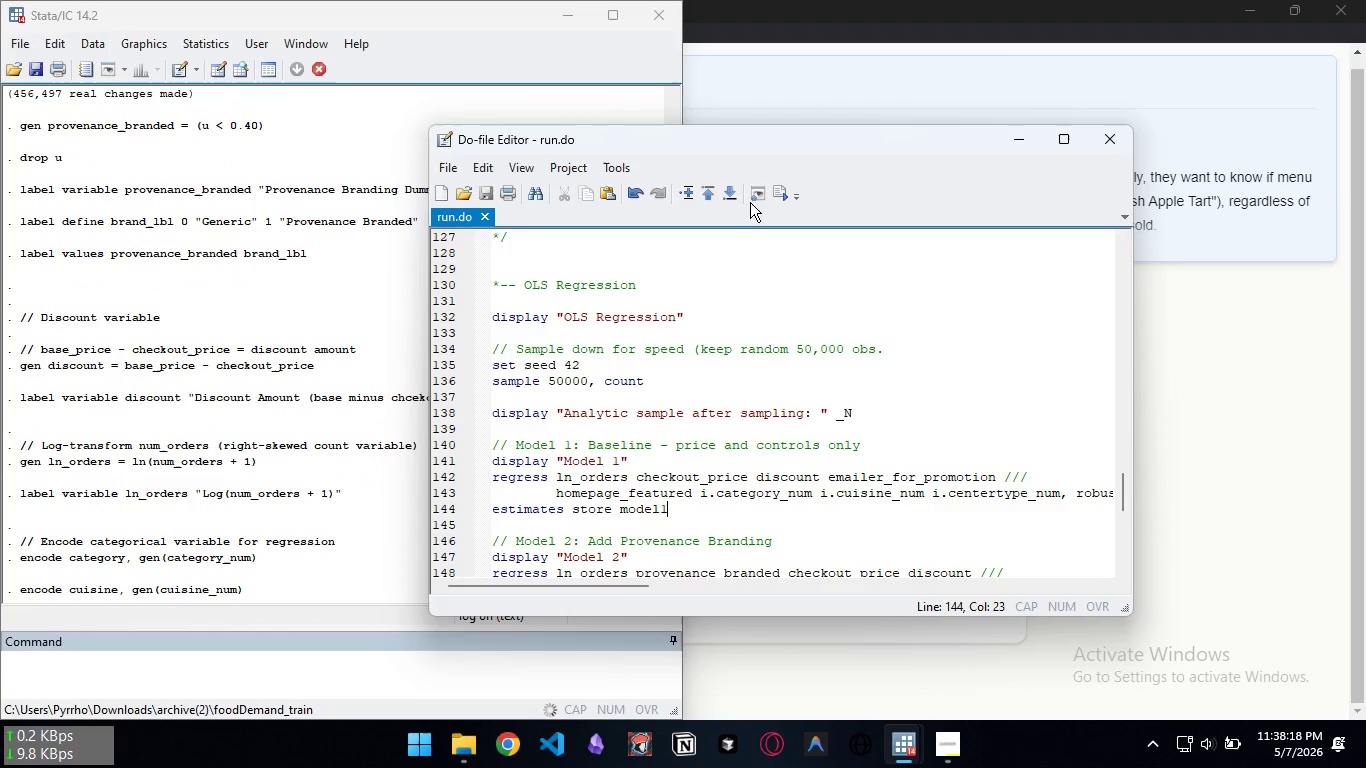 
left_click([938, 752])